 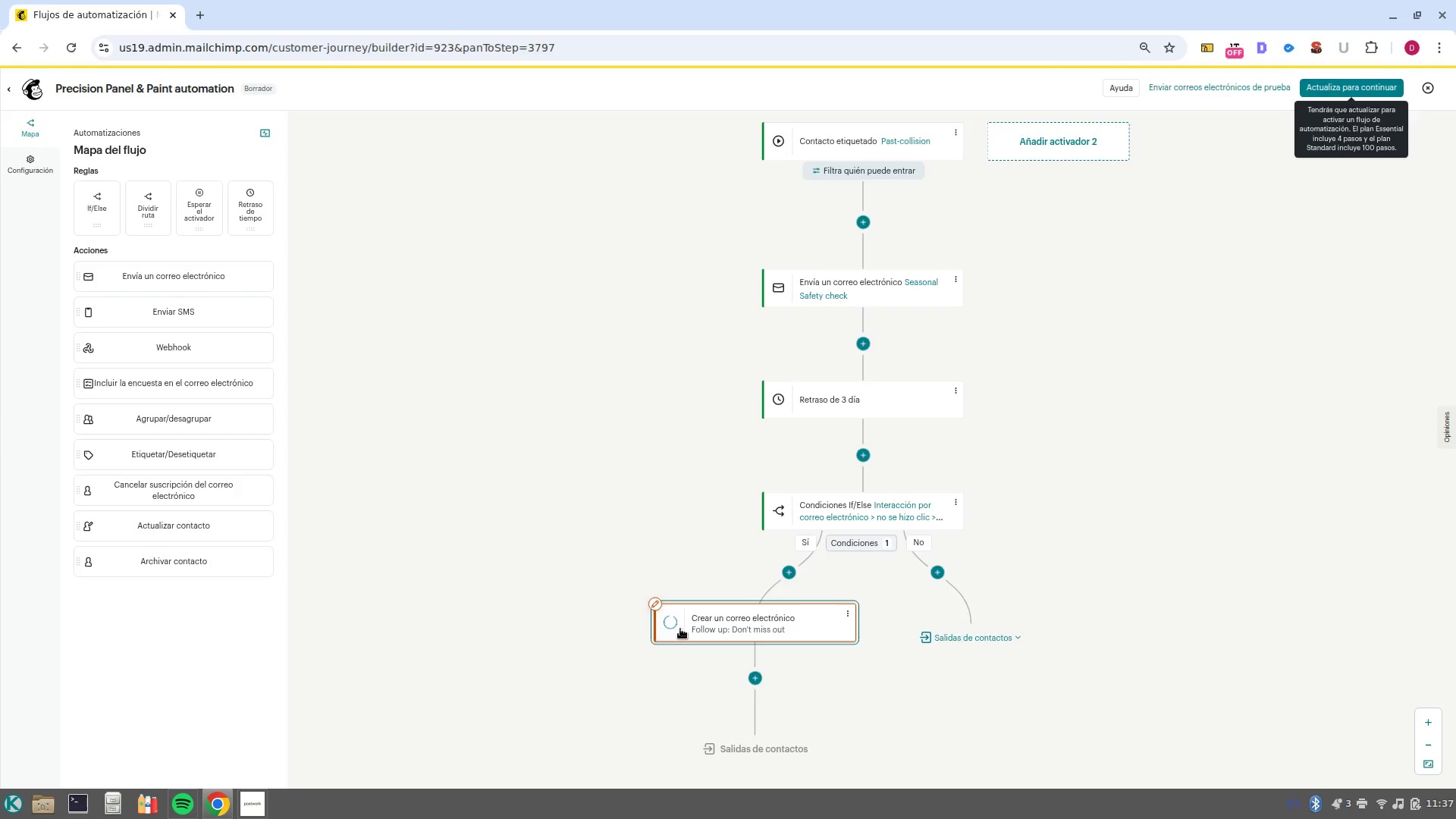 
left_click([715, 325])
 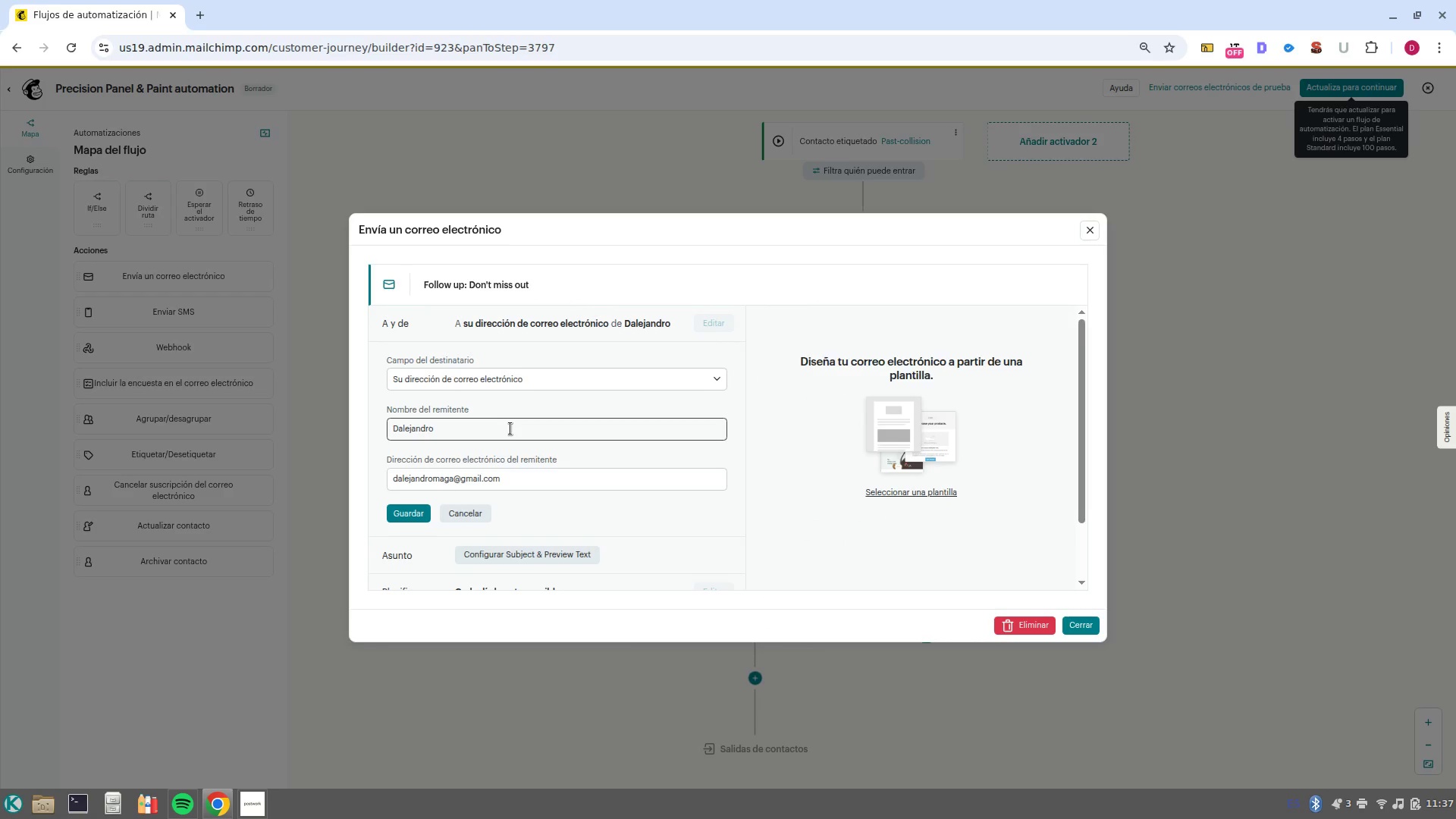 
double_click([510, 428])
 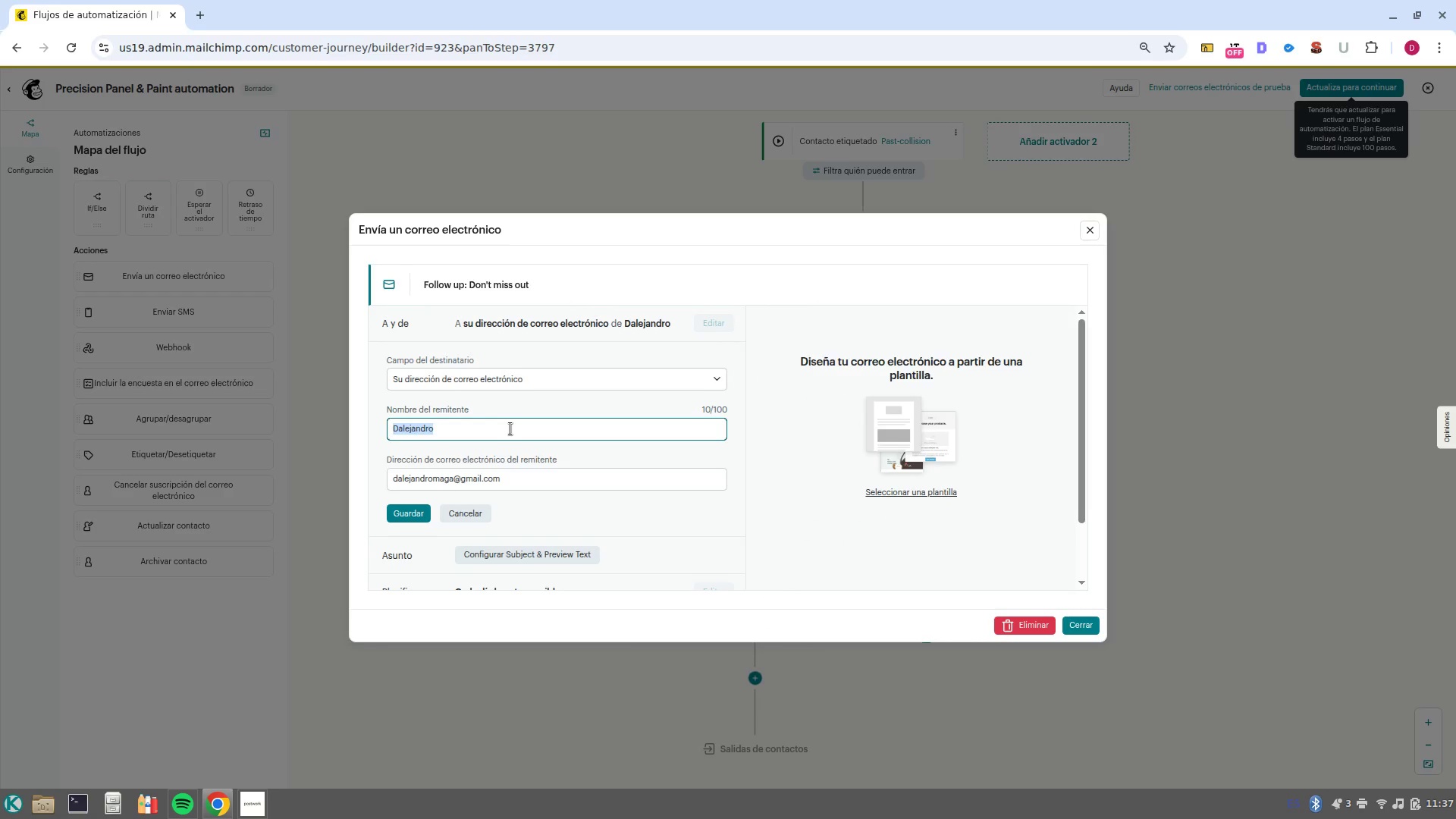 
triple_click([510, 428])
 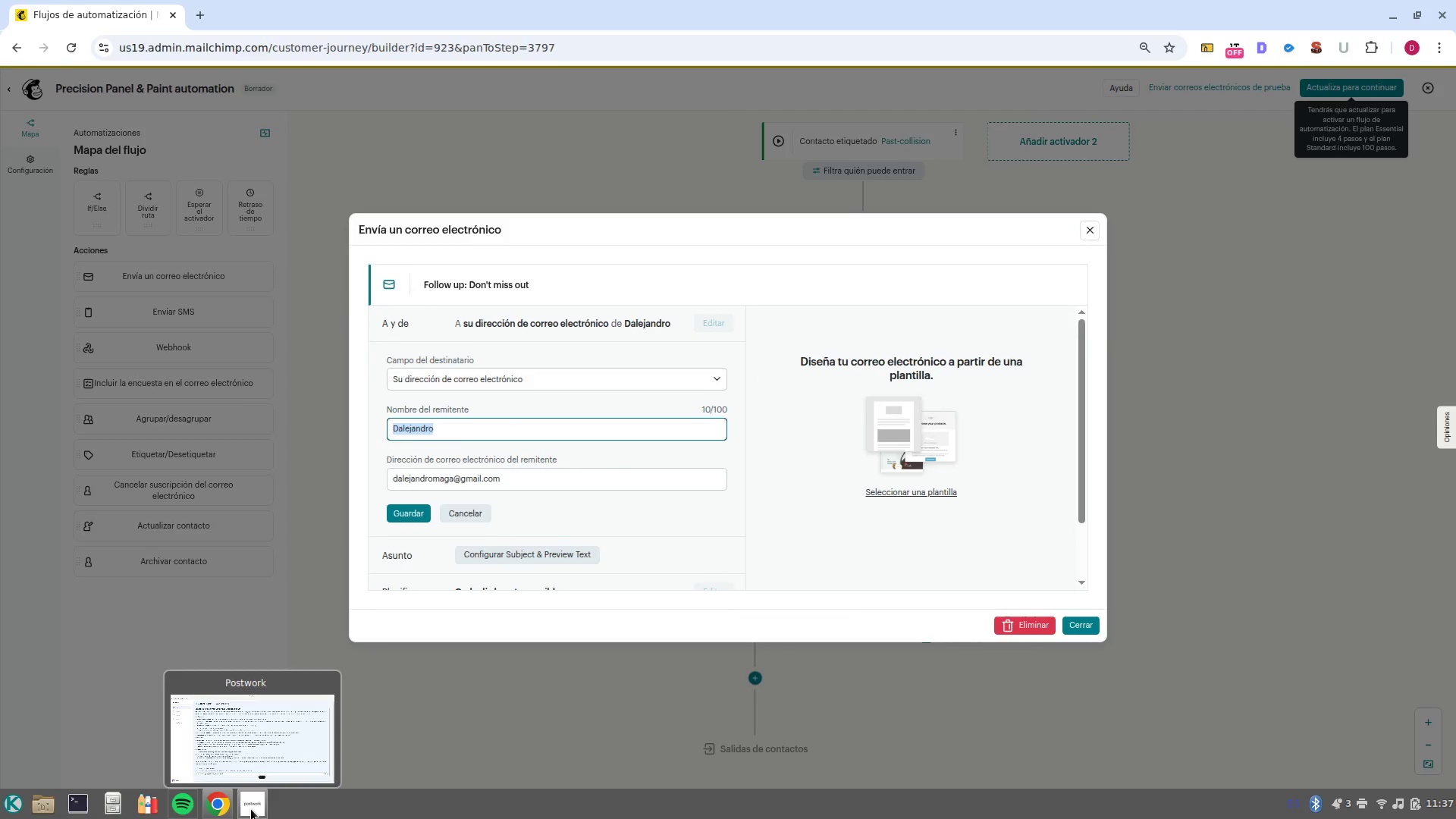 
left_click([250, 758])